 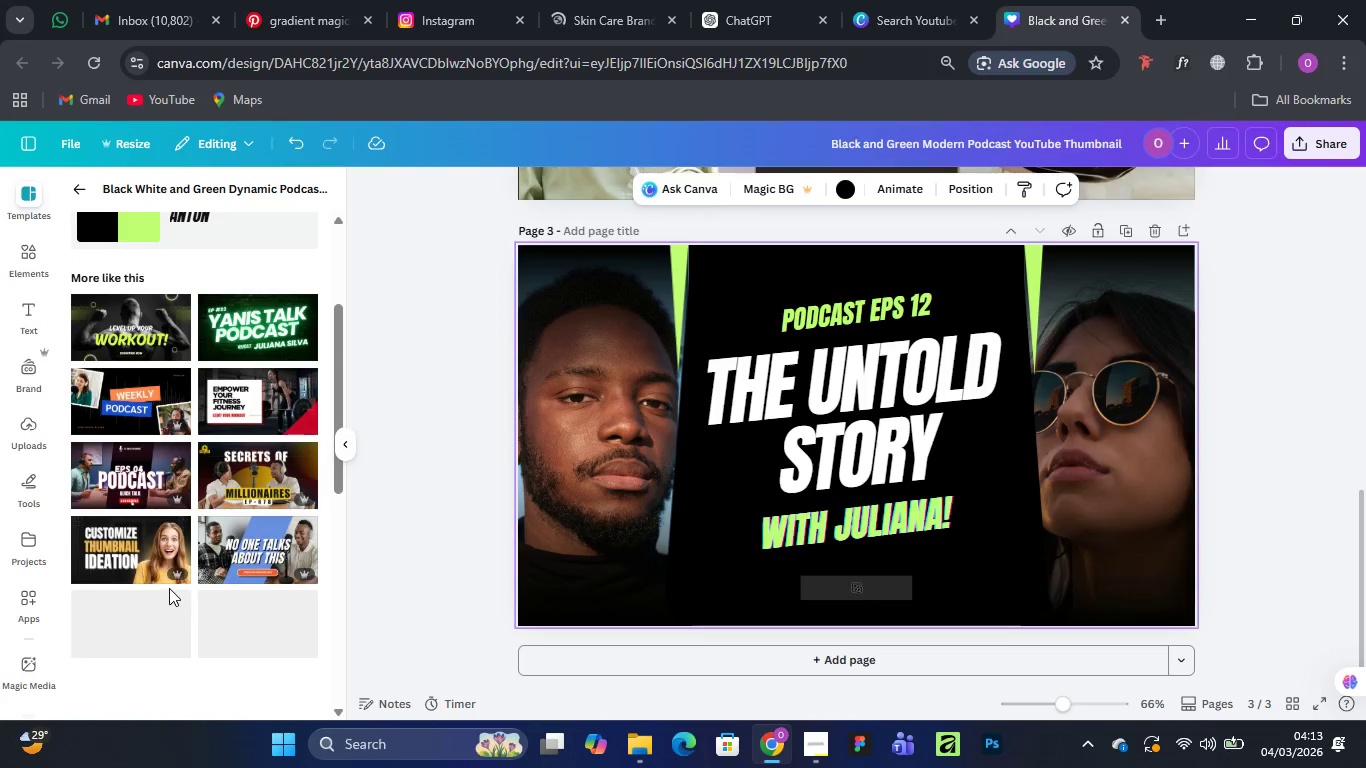 
scroll: coordinate [168, 578], scroll_direction: down, amount: 2.0
 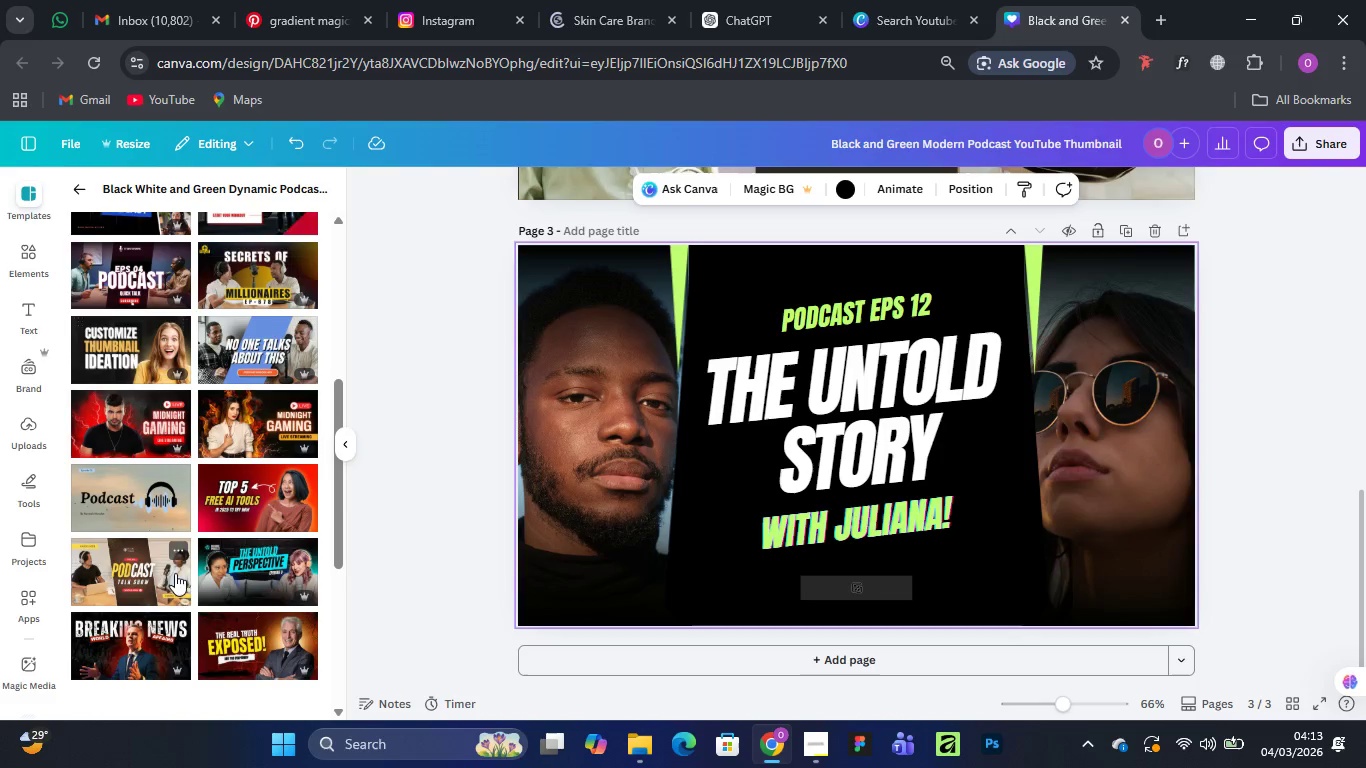 
left_click([861, 662])
 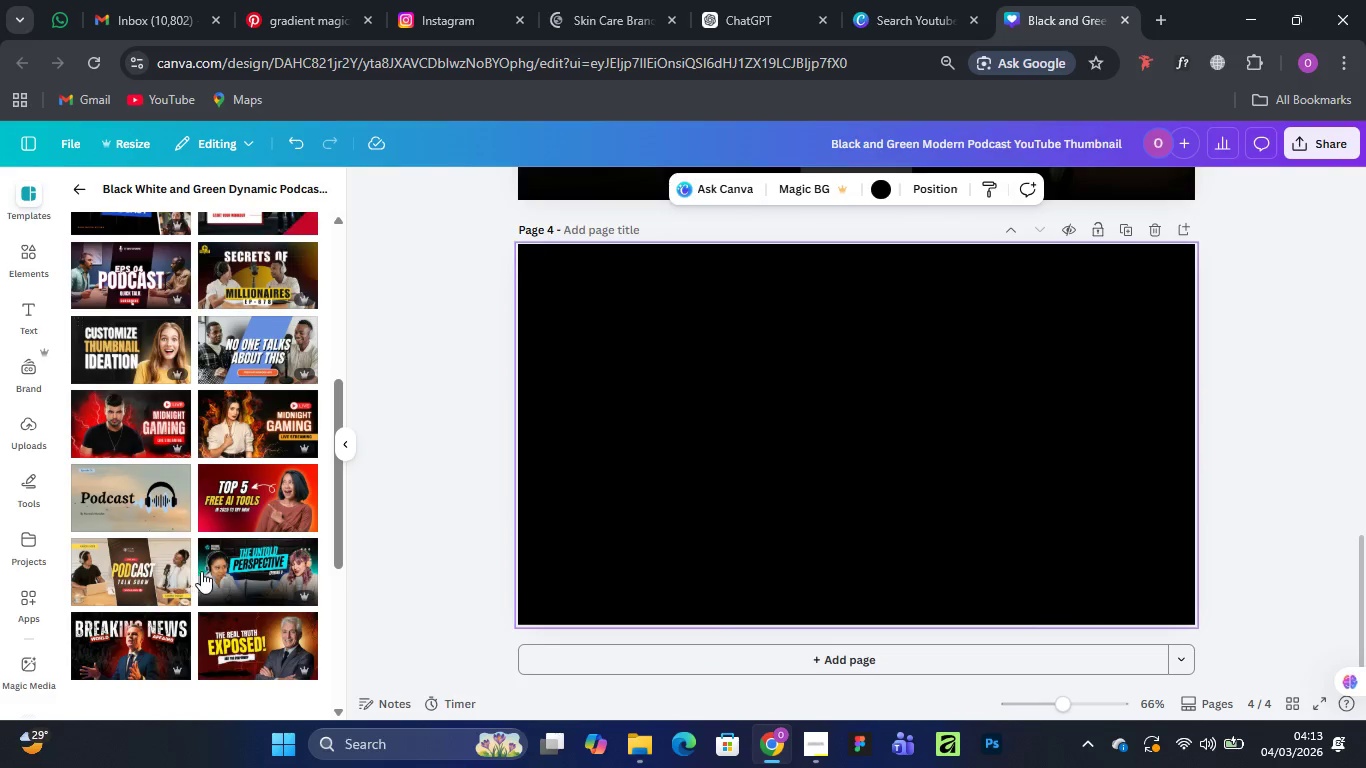 
left_click([214, 566])
 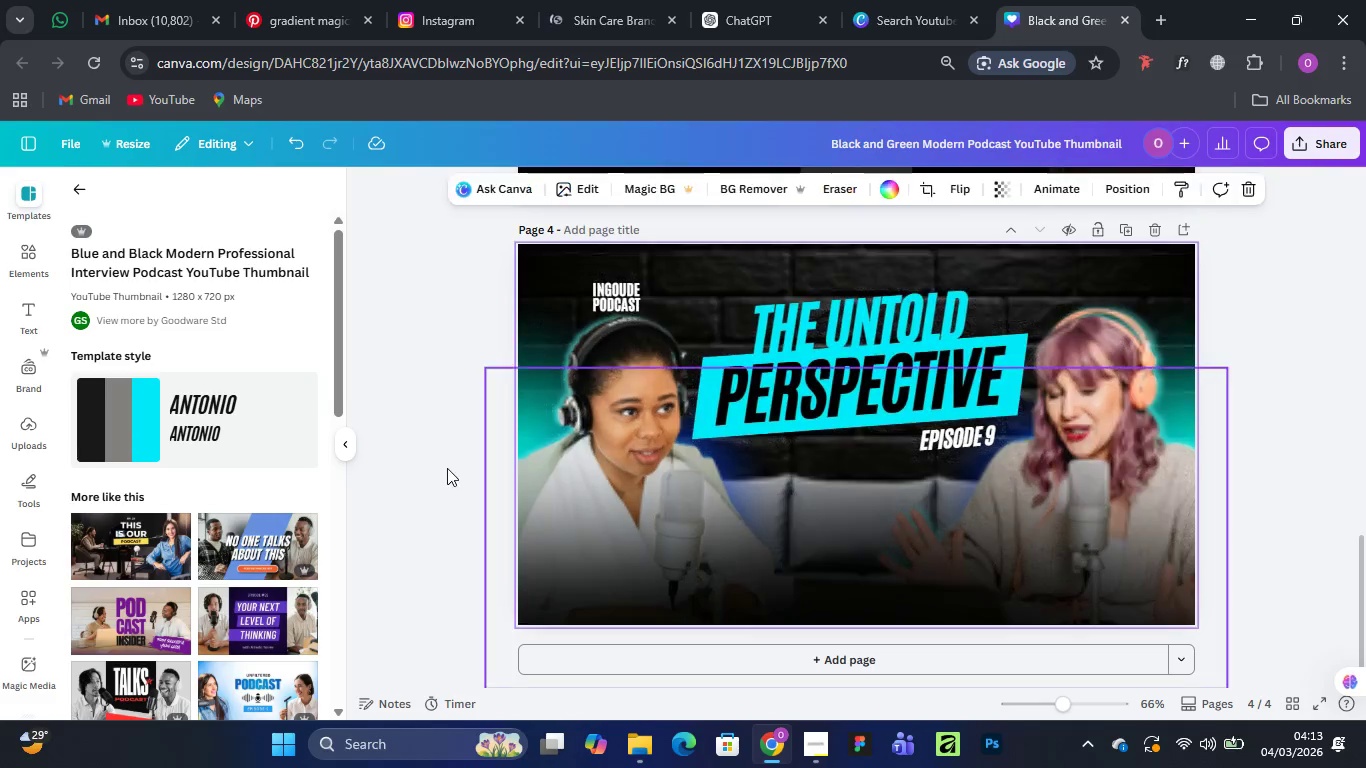 
scroll: coordinate [118, 612], scroll_direction: down, amount: 2.0
 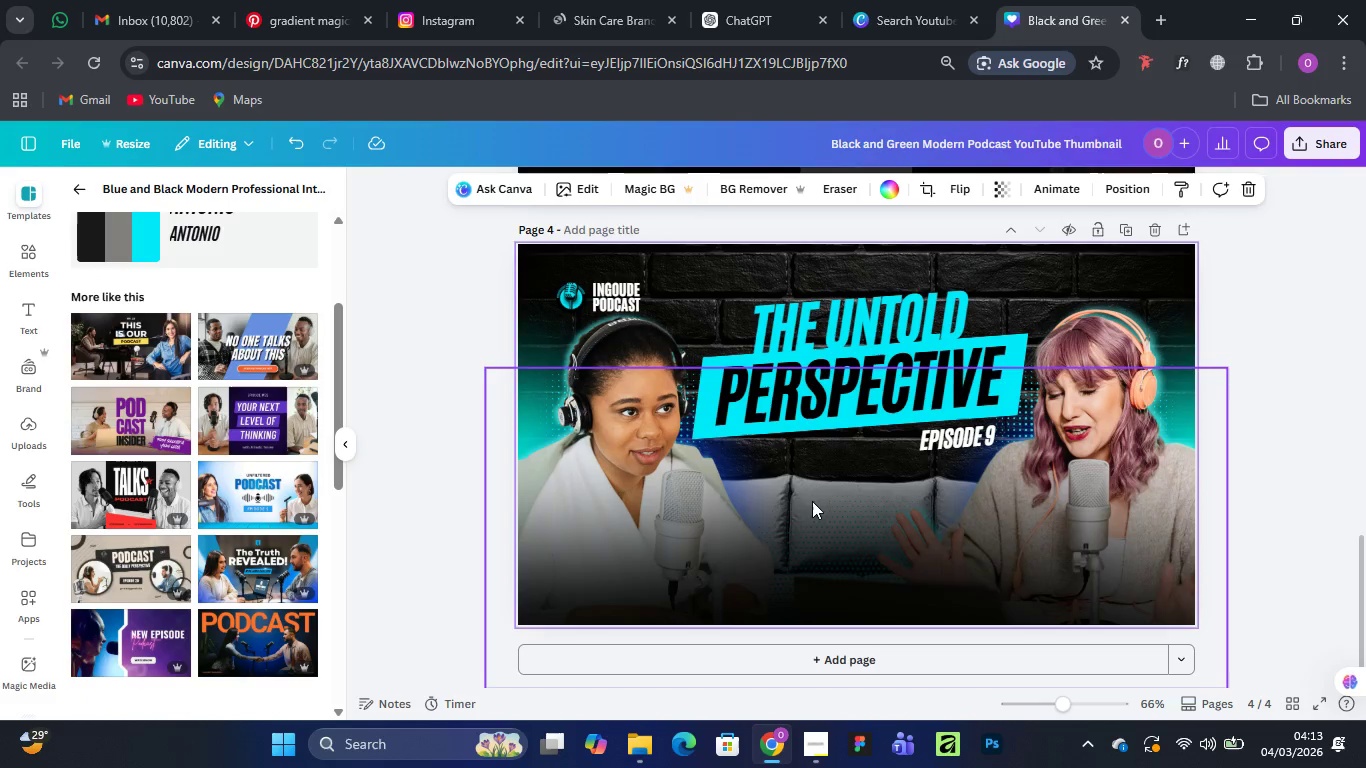 
wait(5.02)
 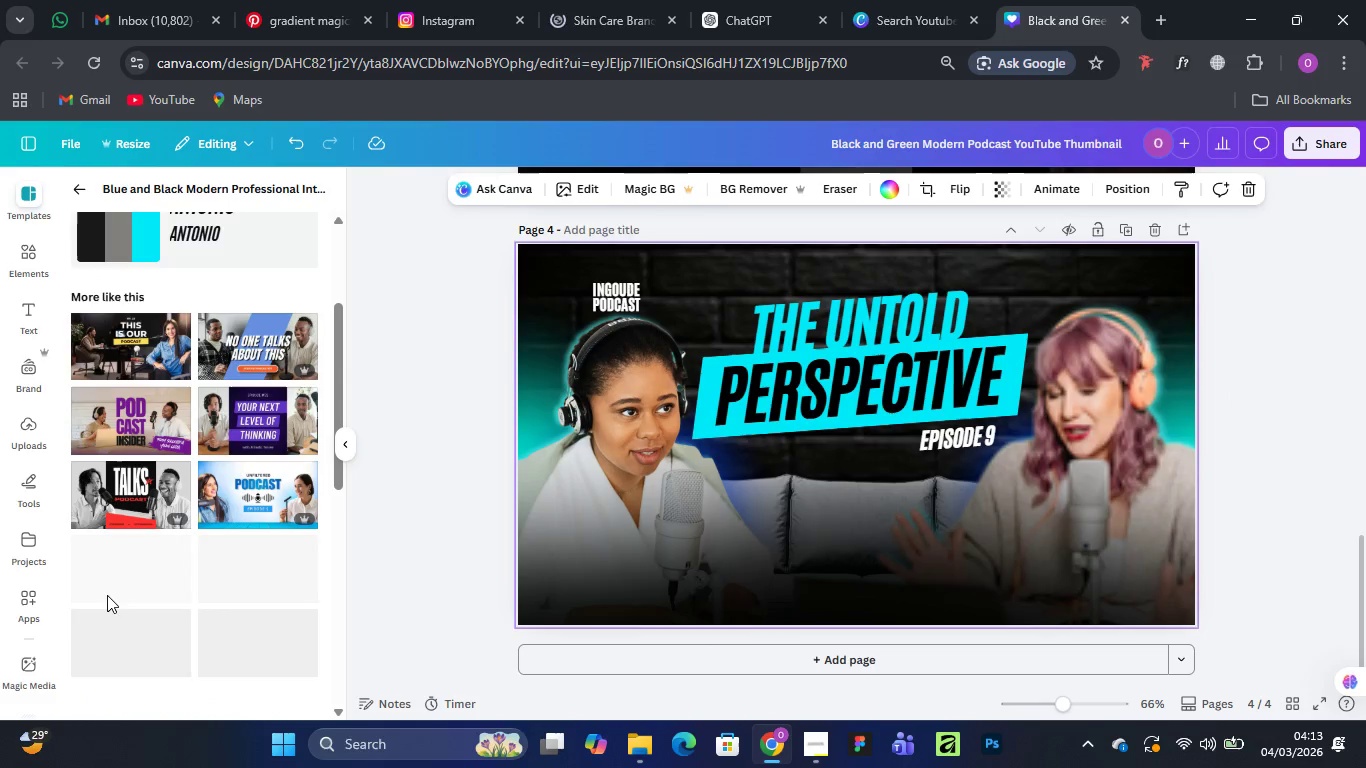 
scroll: coordinate [578, 484], scroll_direction: up, amount: 4.0
 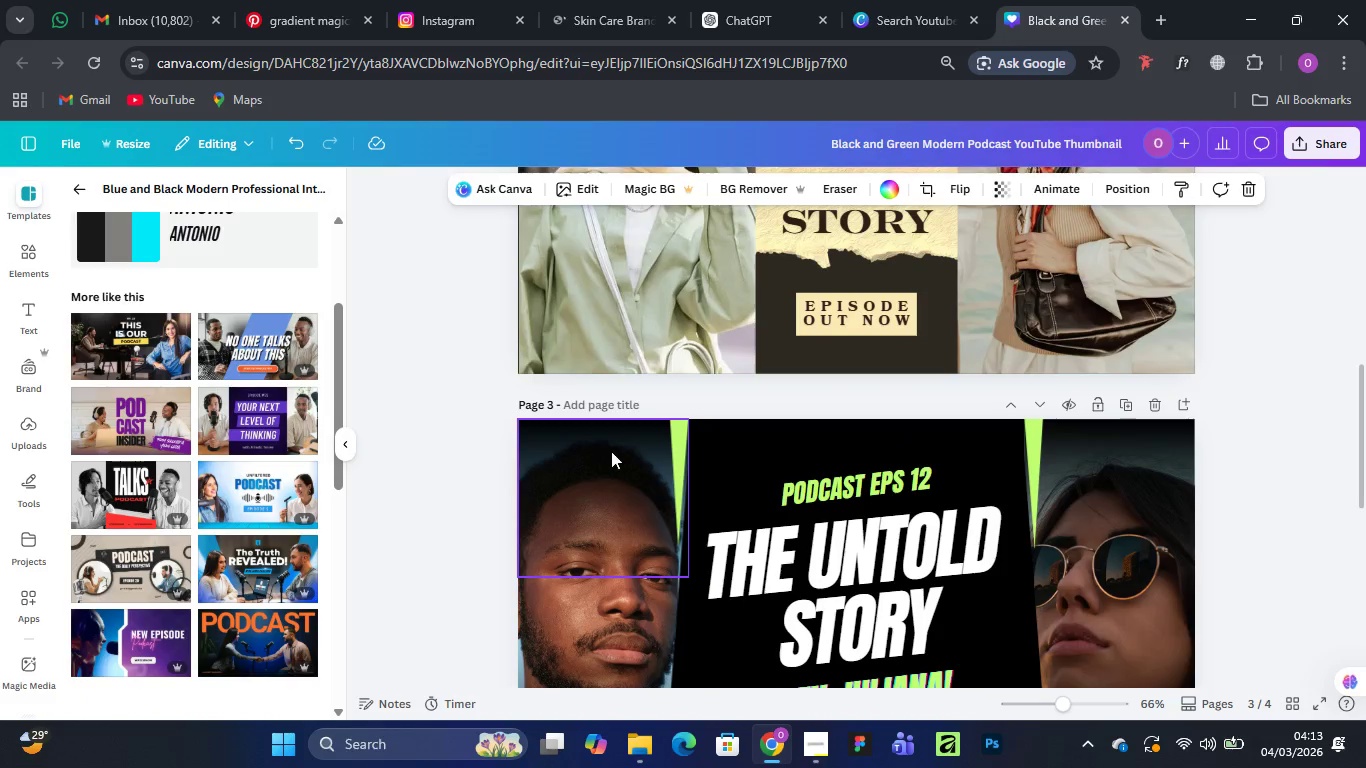 
scroll: coordinate [621, 455], scroll_direction: down, amount: 2.0
 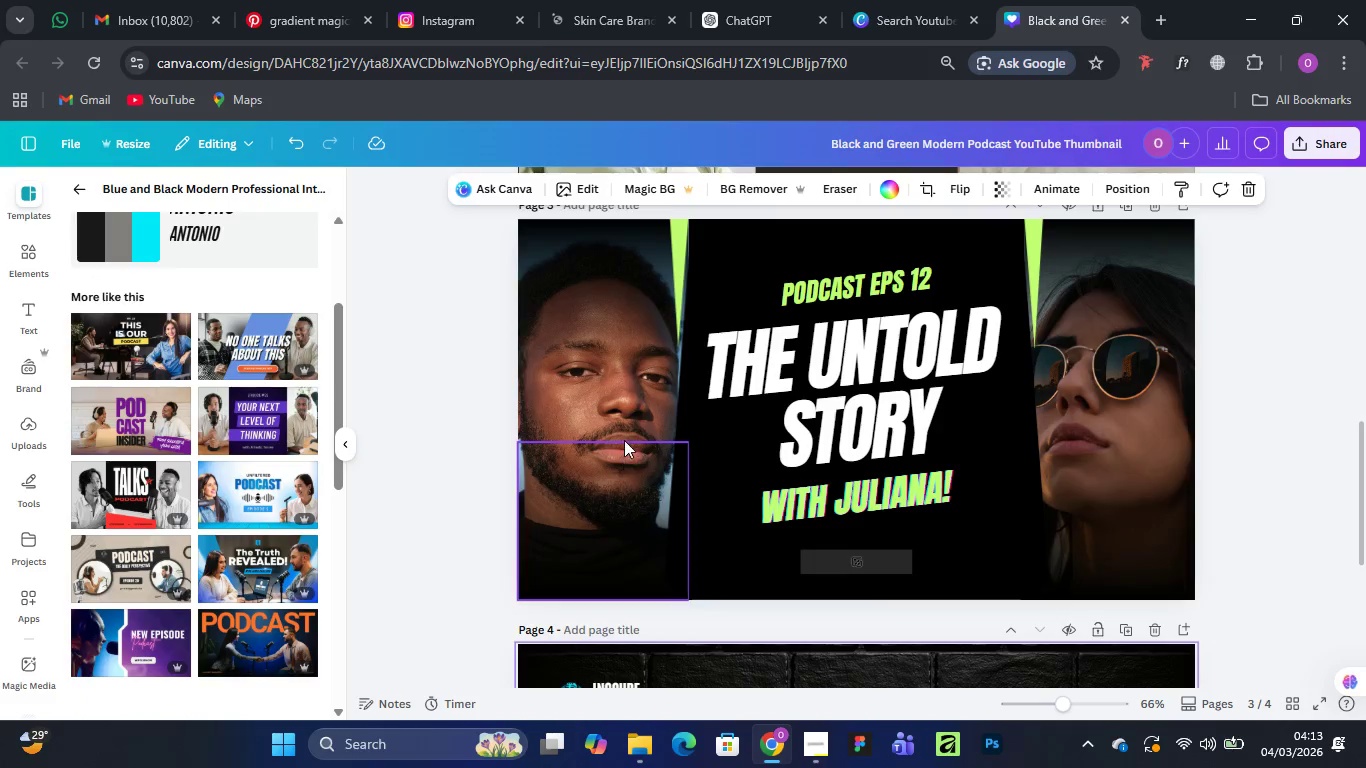 
scroll: coordinate [167, 401], scroll_direction: up, amount: 5.0
 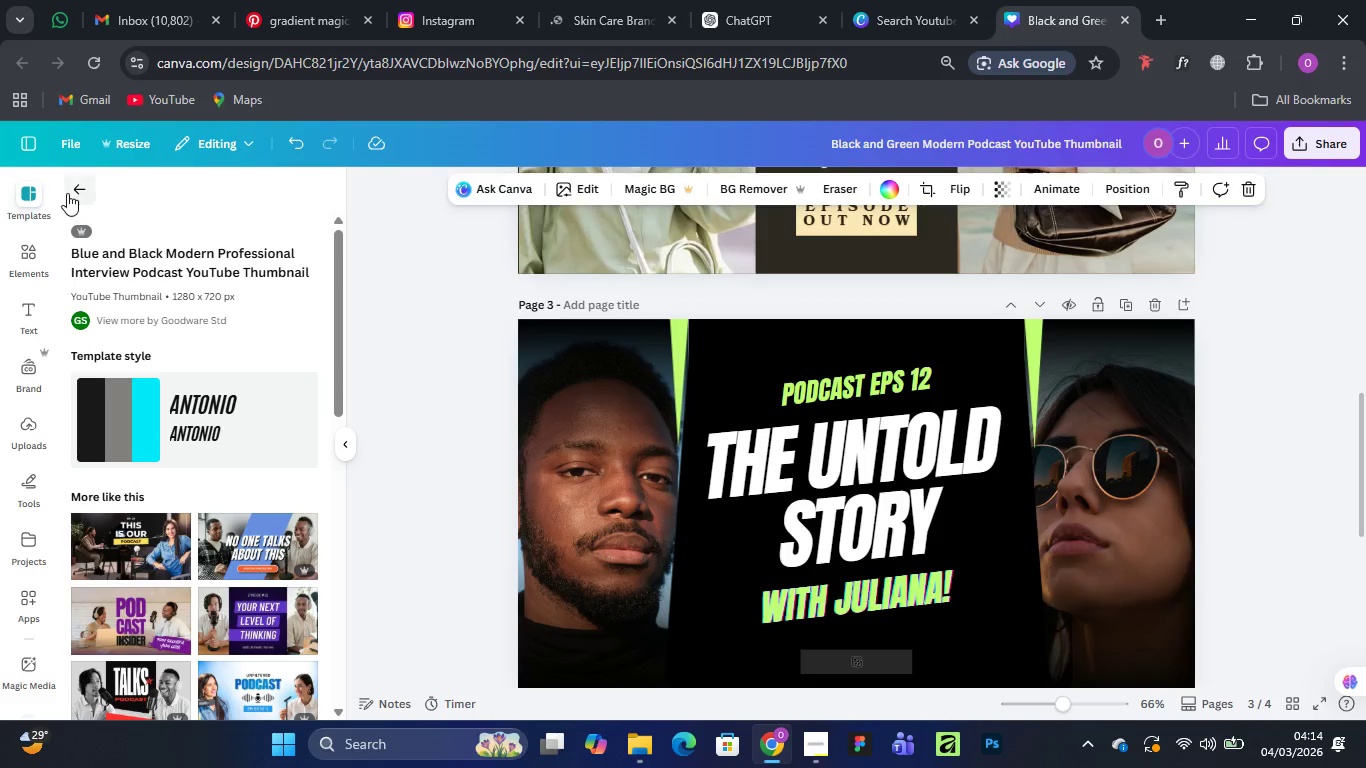 
left_click([71, 188])
 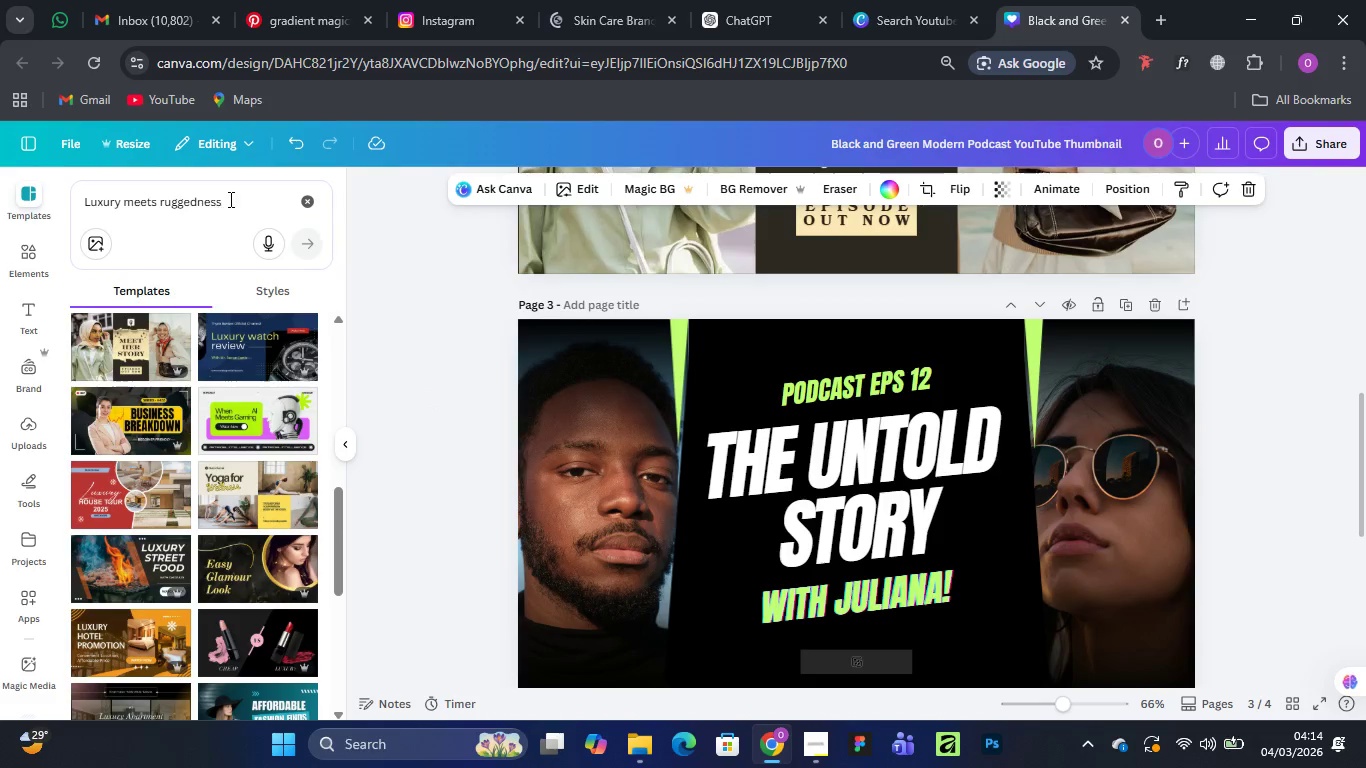 
left_click_drag(start_coordinate=[234, 199], to_coordinate=[1, 203])
 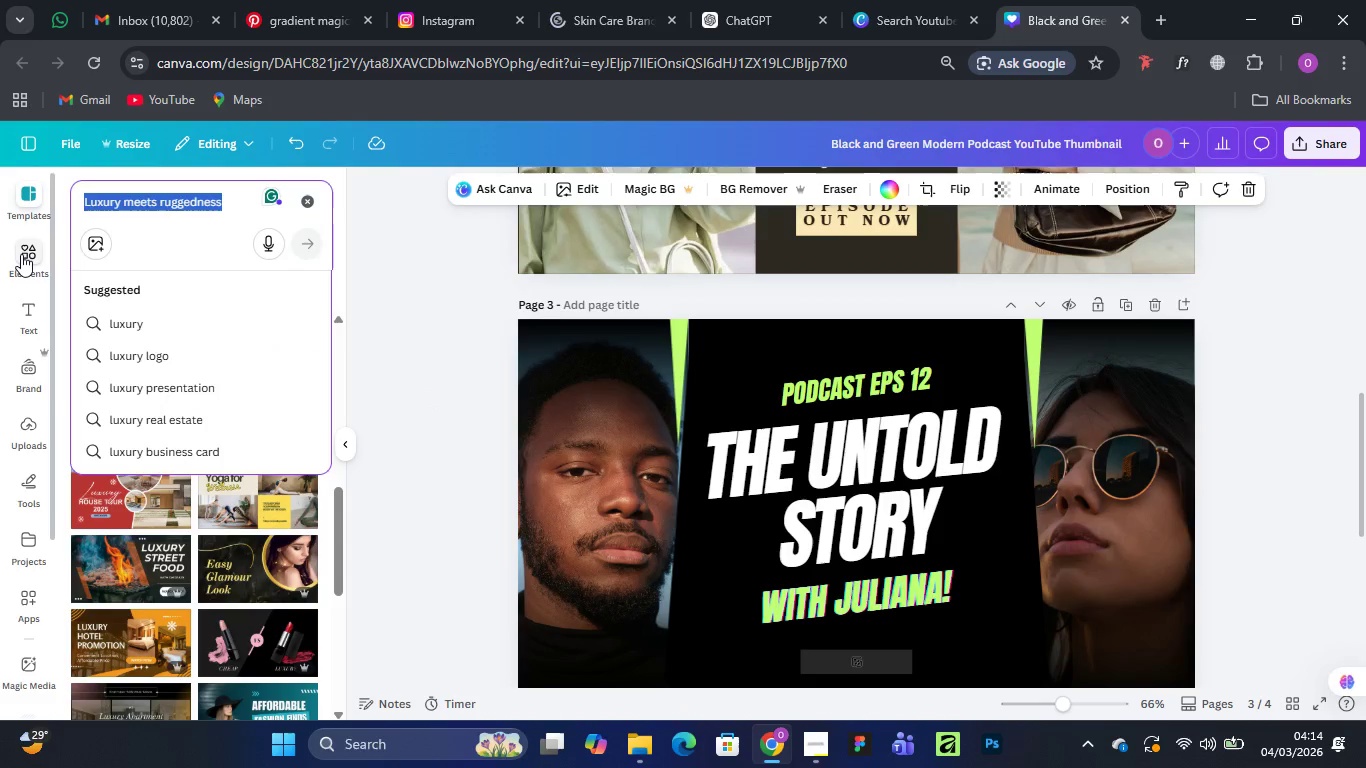 
left_click([21, 254])
 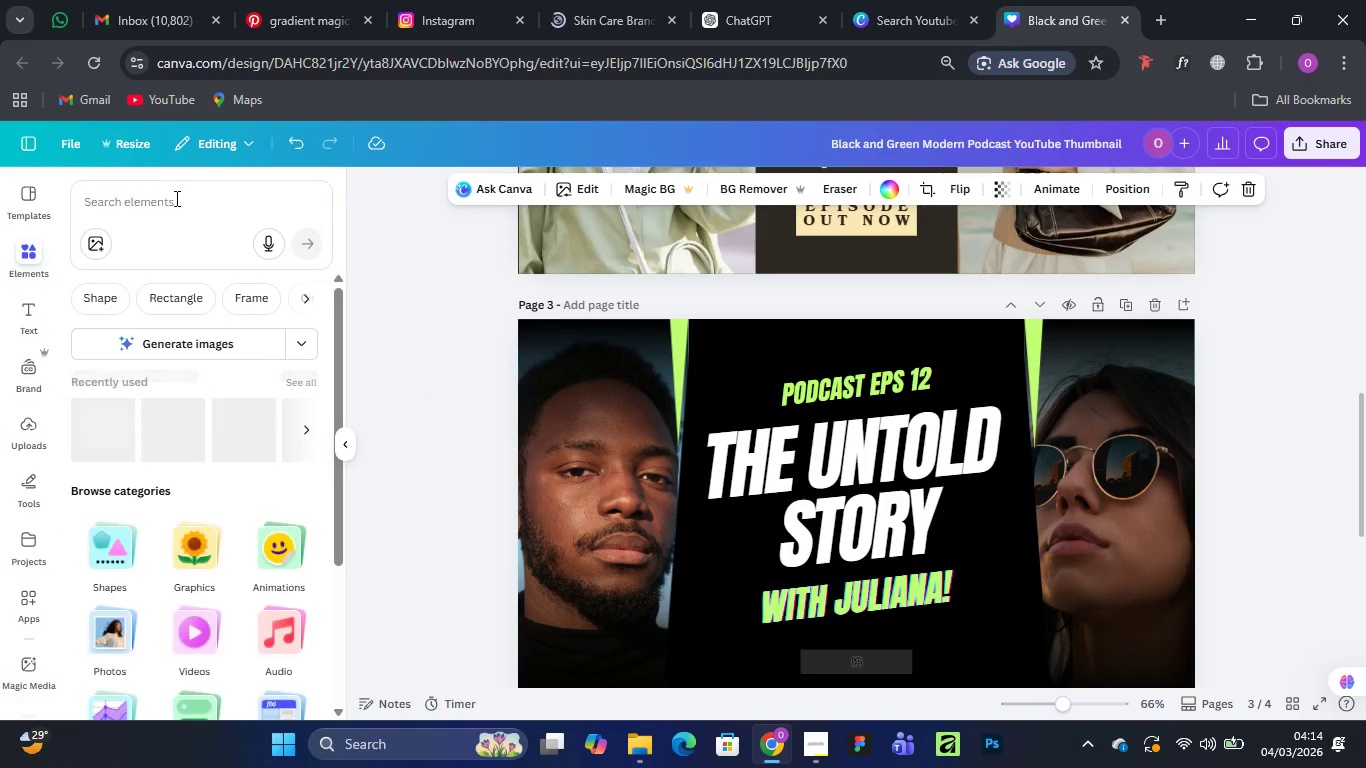 
left_click([169, 198])
 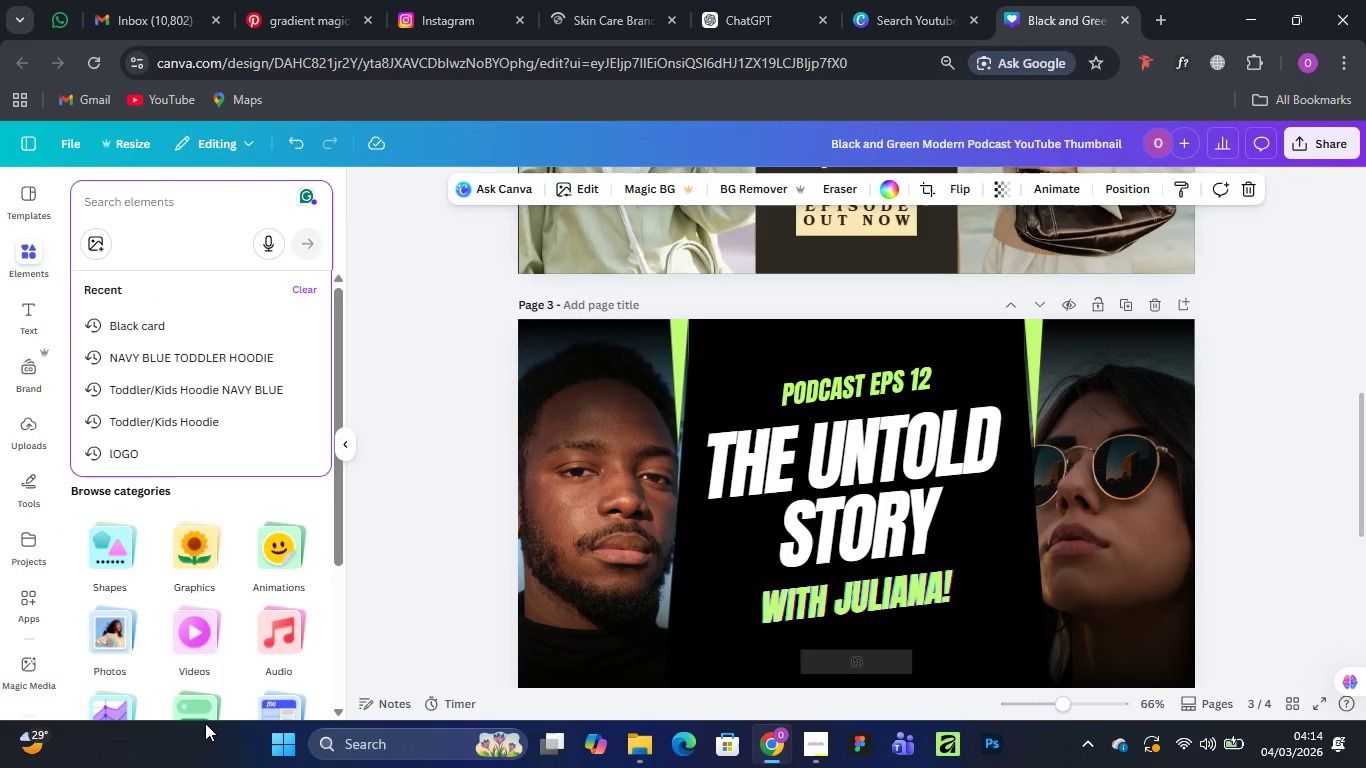 
type(5 START)
key(Backspace)
type( KITCHEN)
 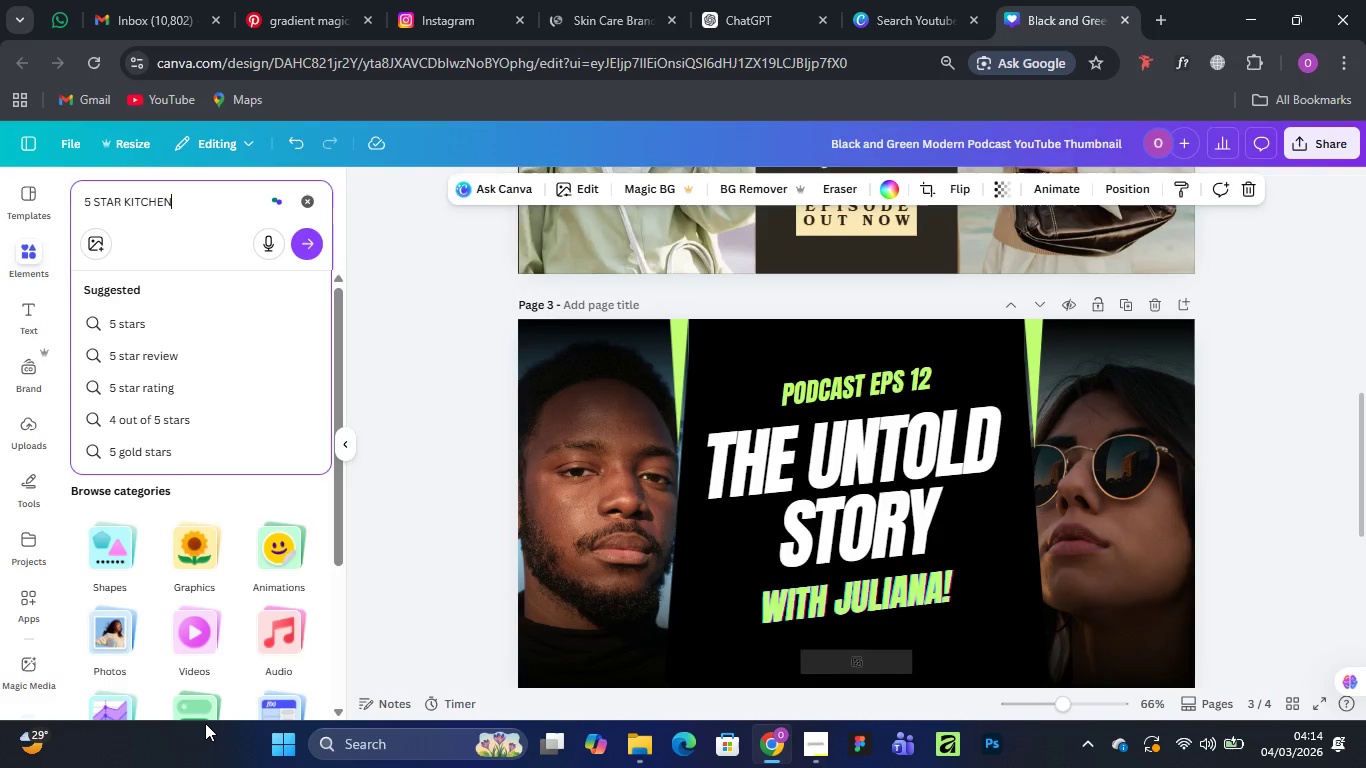 
key(Enter)
 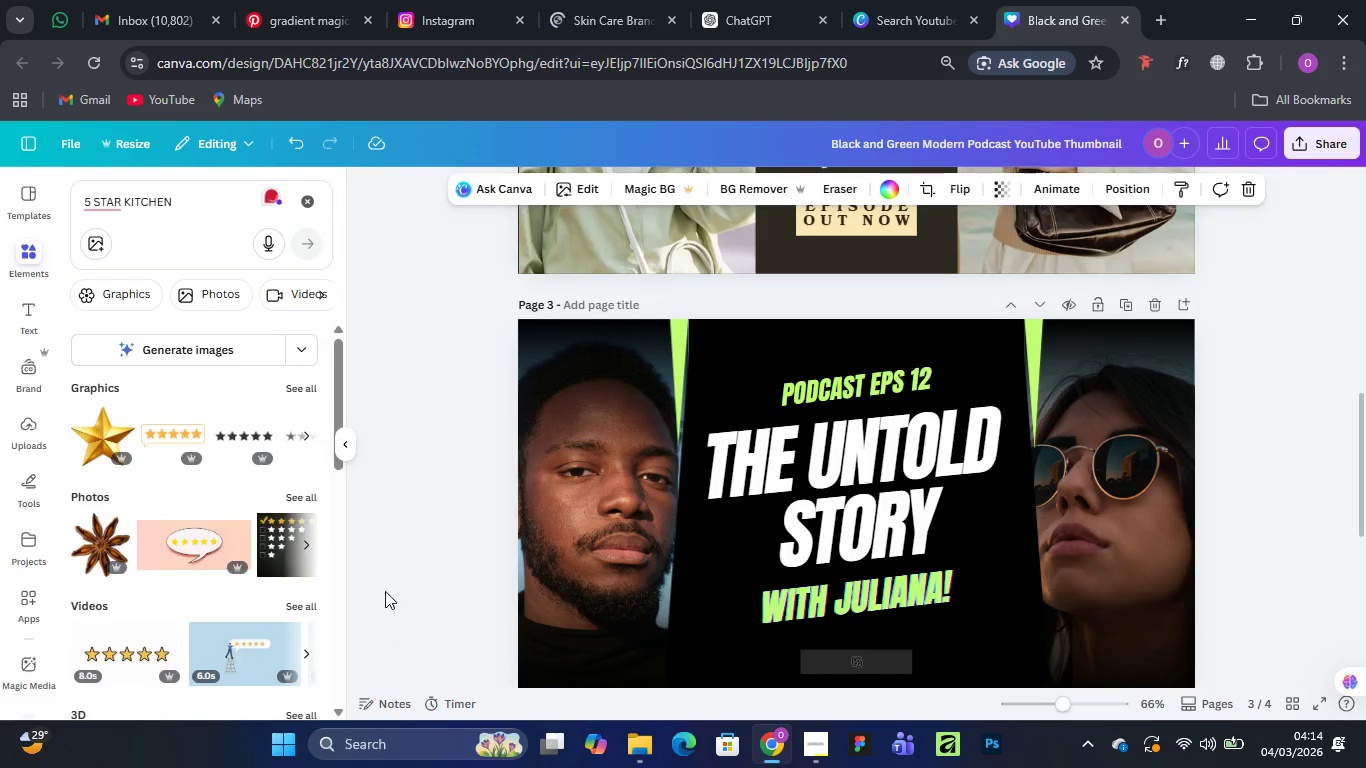 
wait(5.29)
 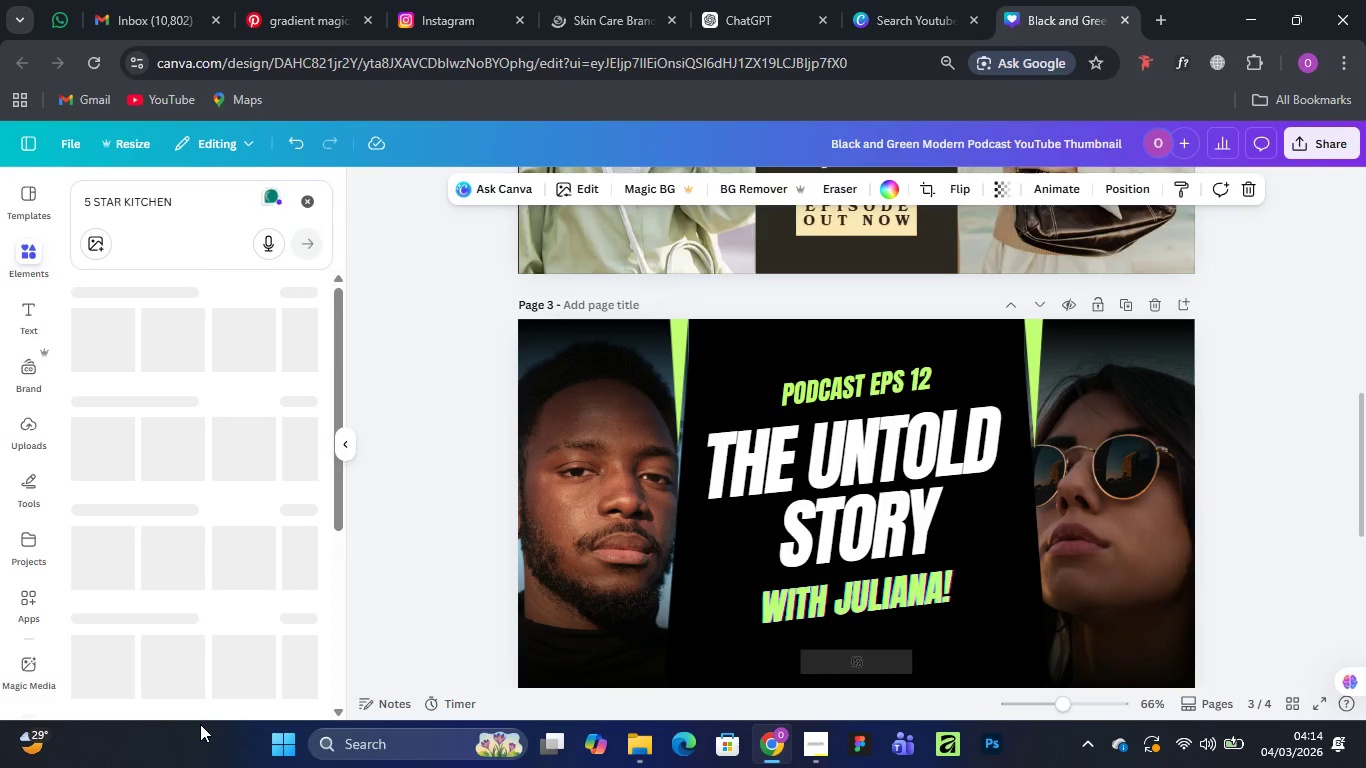 
mouse_move([140, 214])
 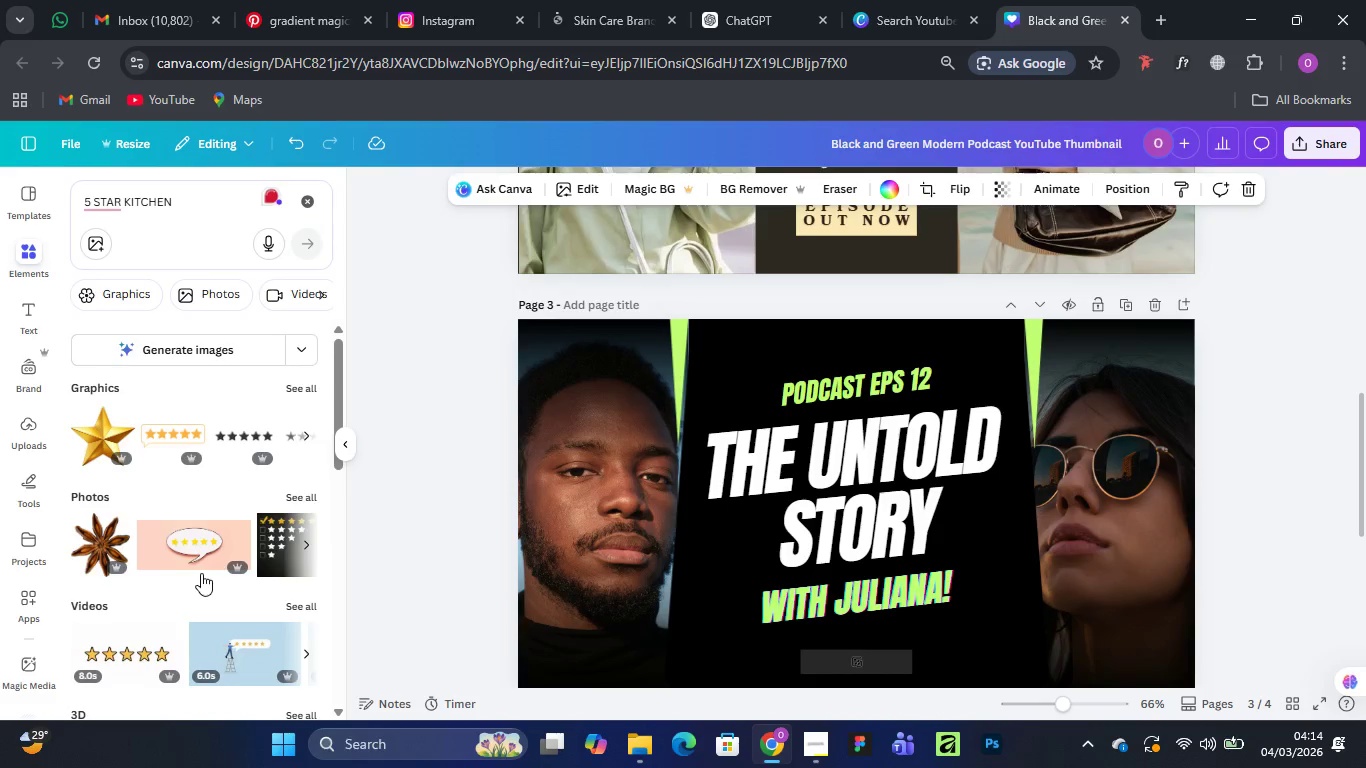 
scroll: coordinate [198, 536], scroll_direction: up, amount: 3.0
 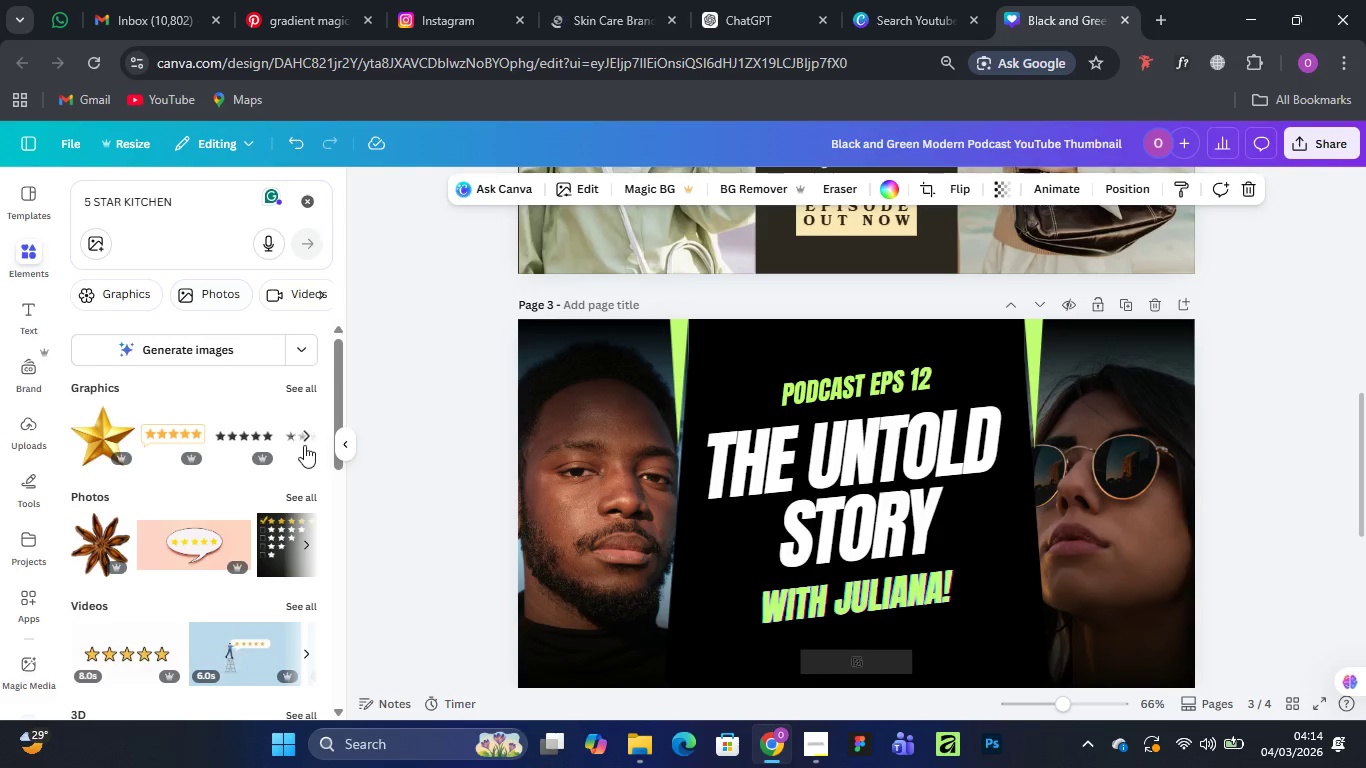 
left_click([299, 385])
 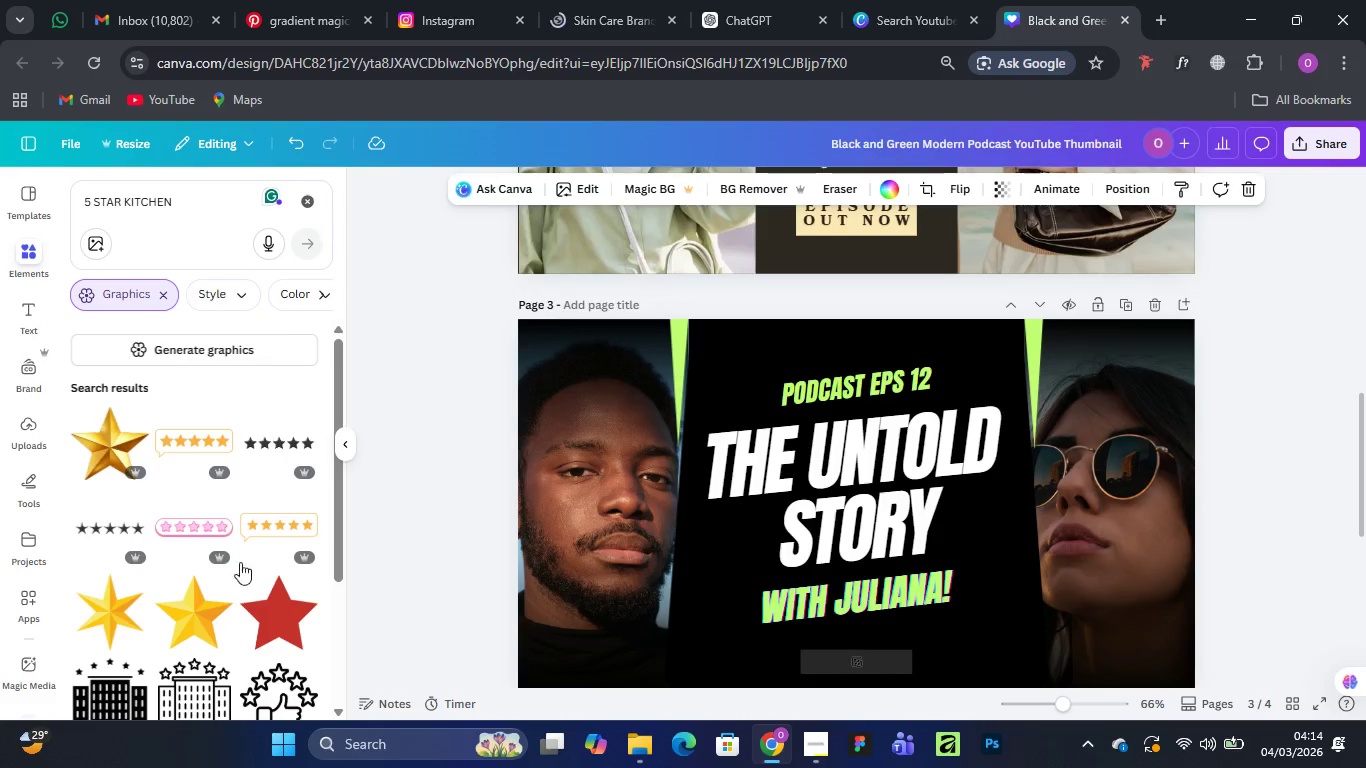 
scroll: coordinate [121, 578], scroll_direction: down, amount: 9.0
 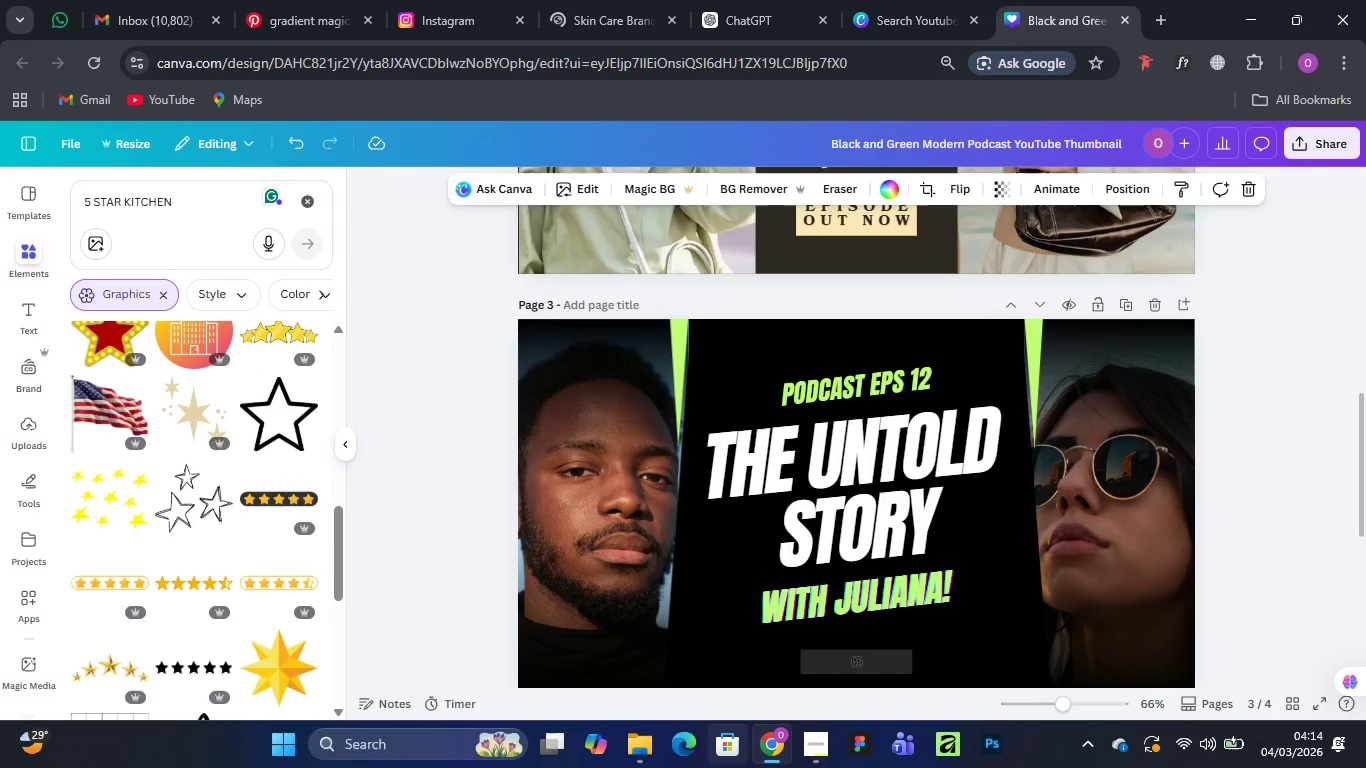 
left_click([823, 738])